 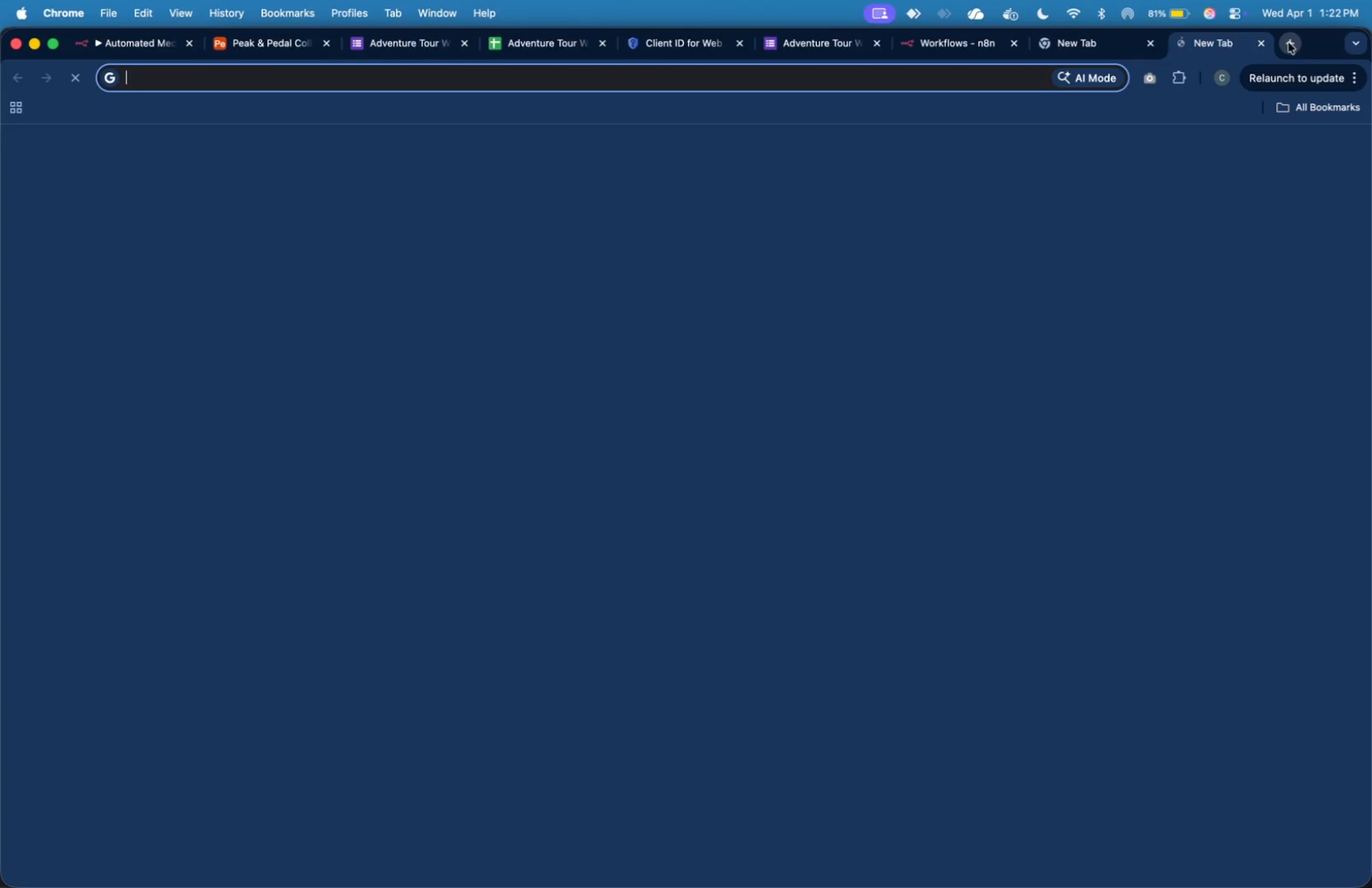 
left_click([1110, 50])
 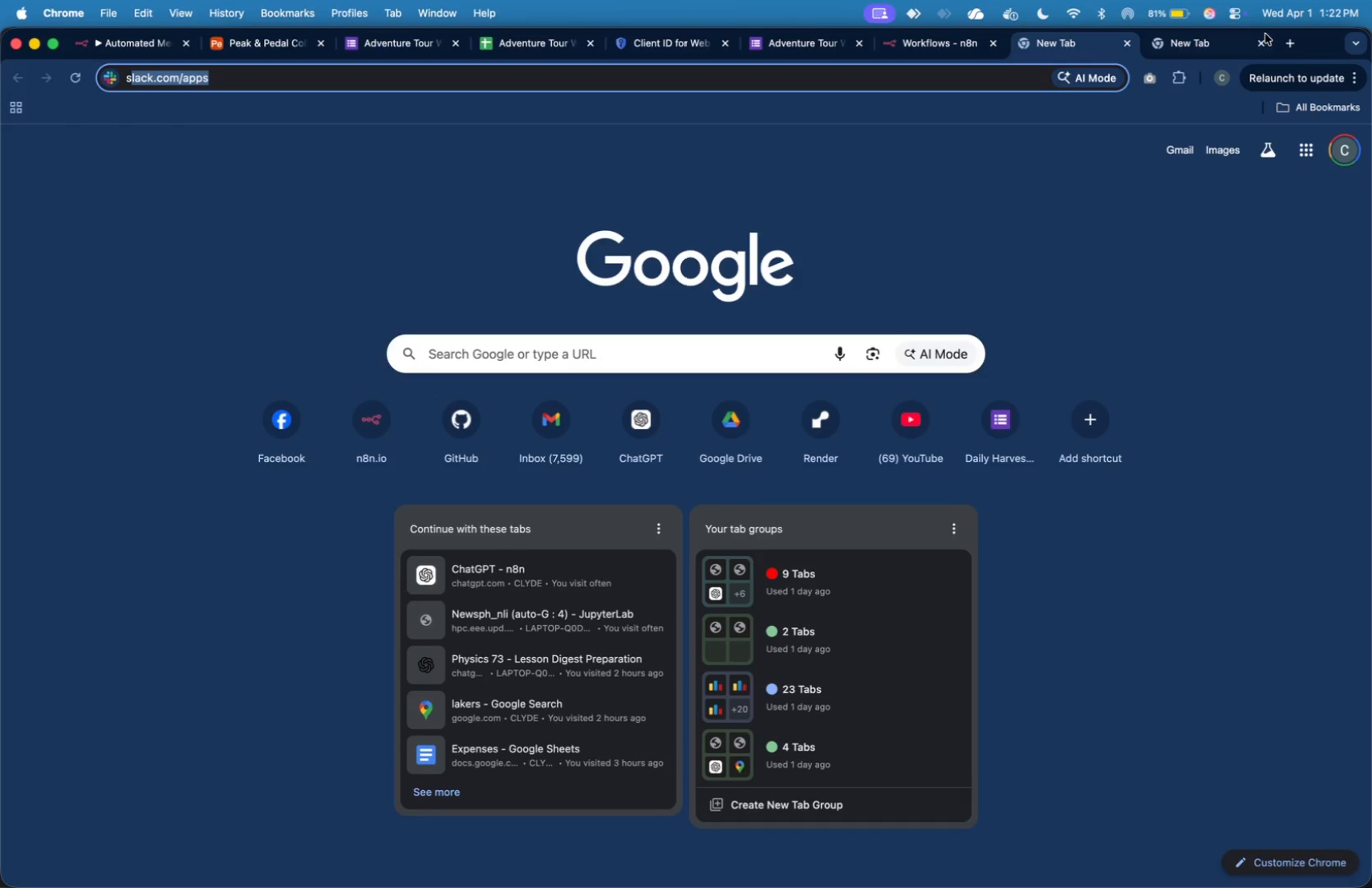 
left_click([1263, 43])
 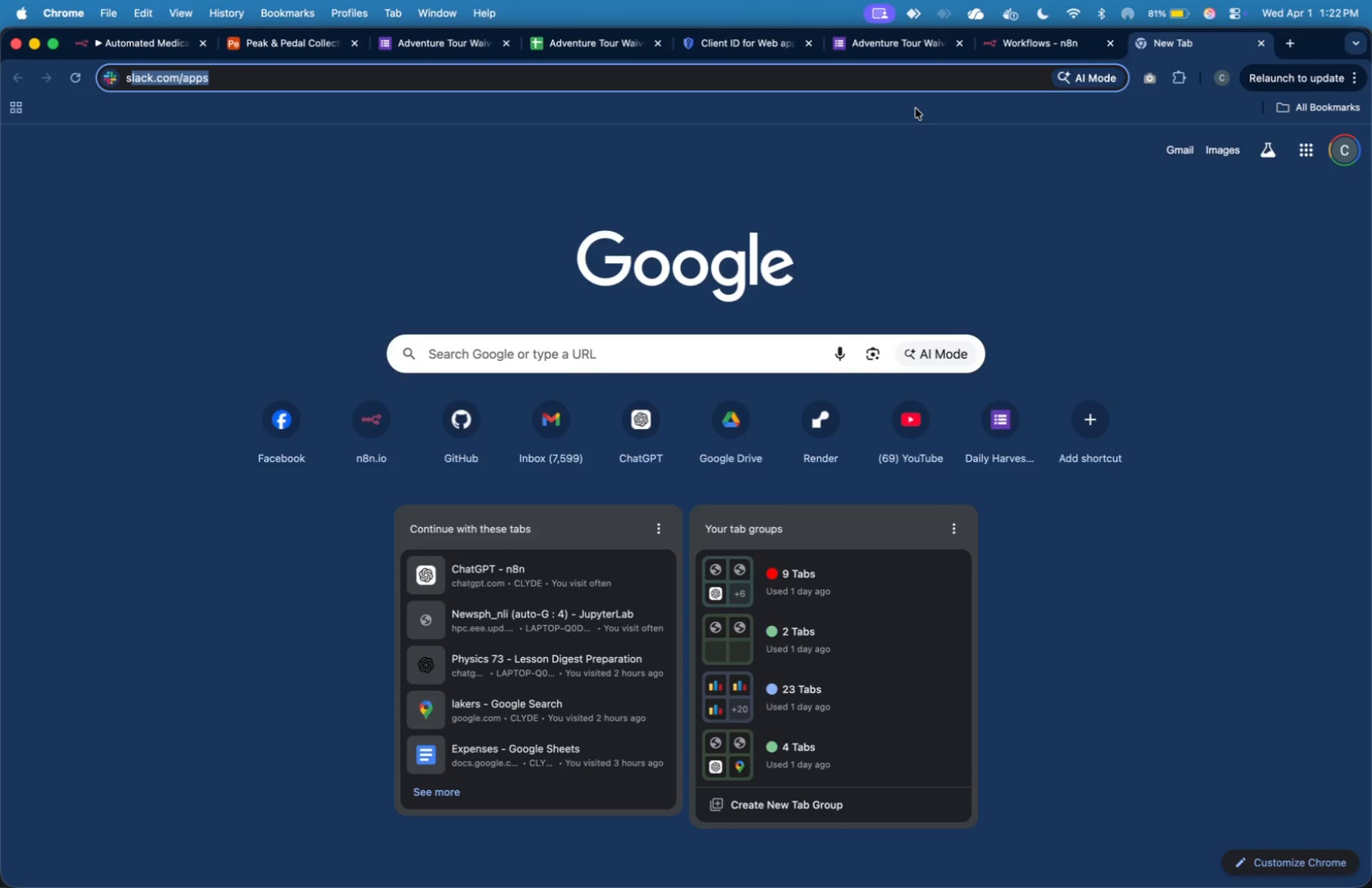 
key(Enter)
 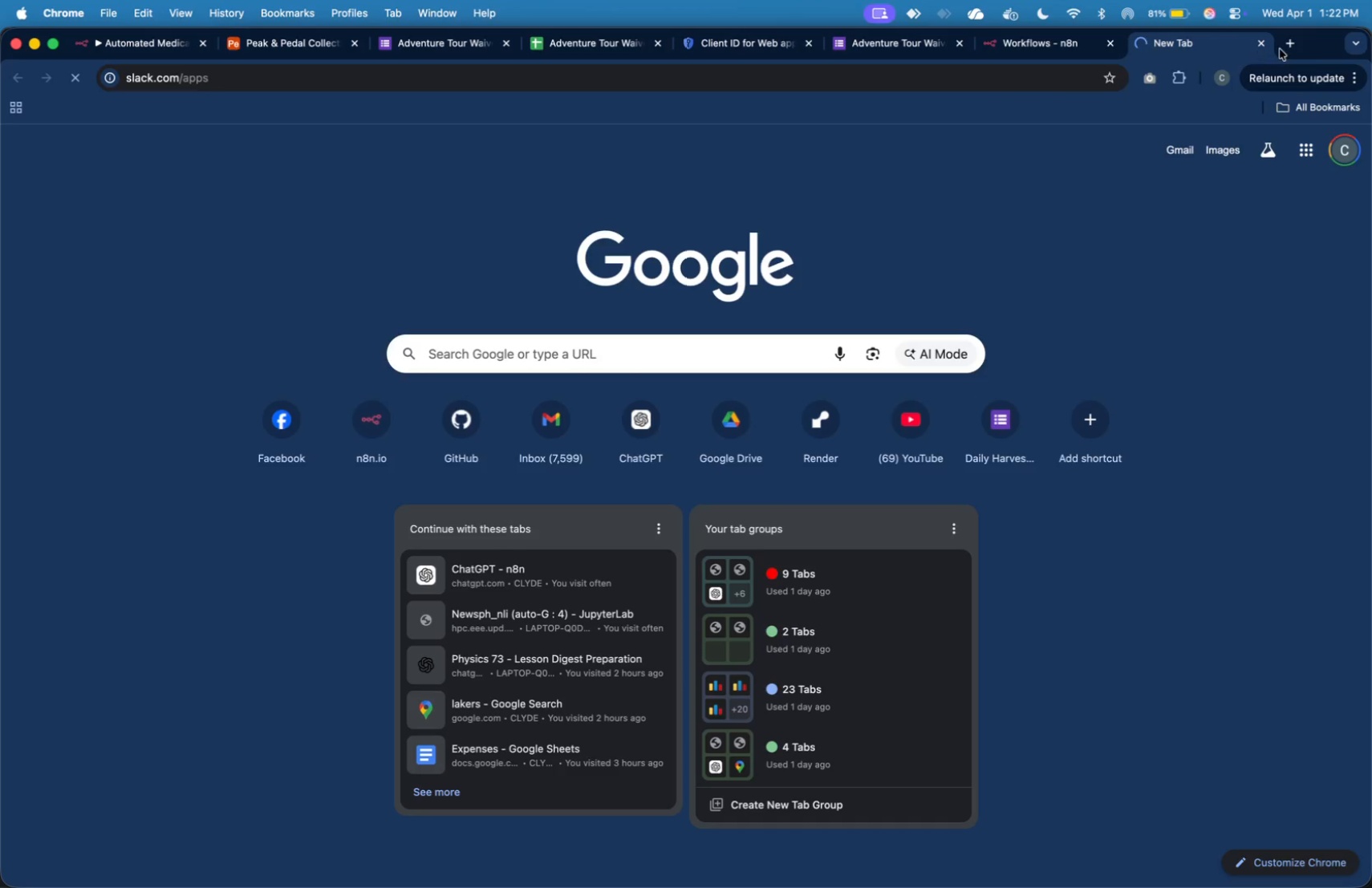 
left_click([1282, 49])
 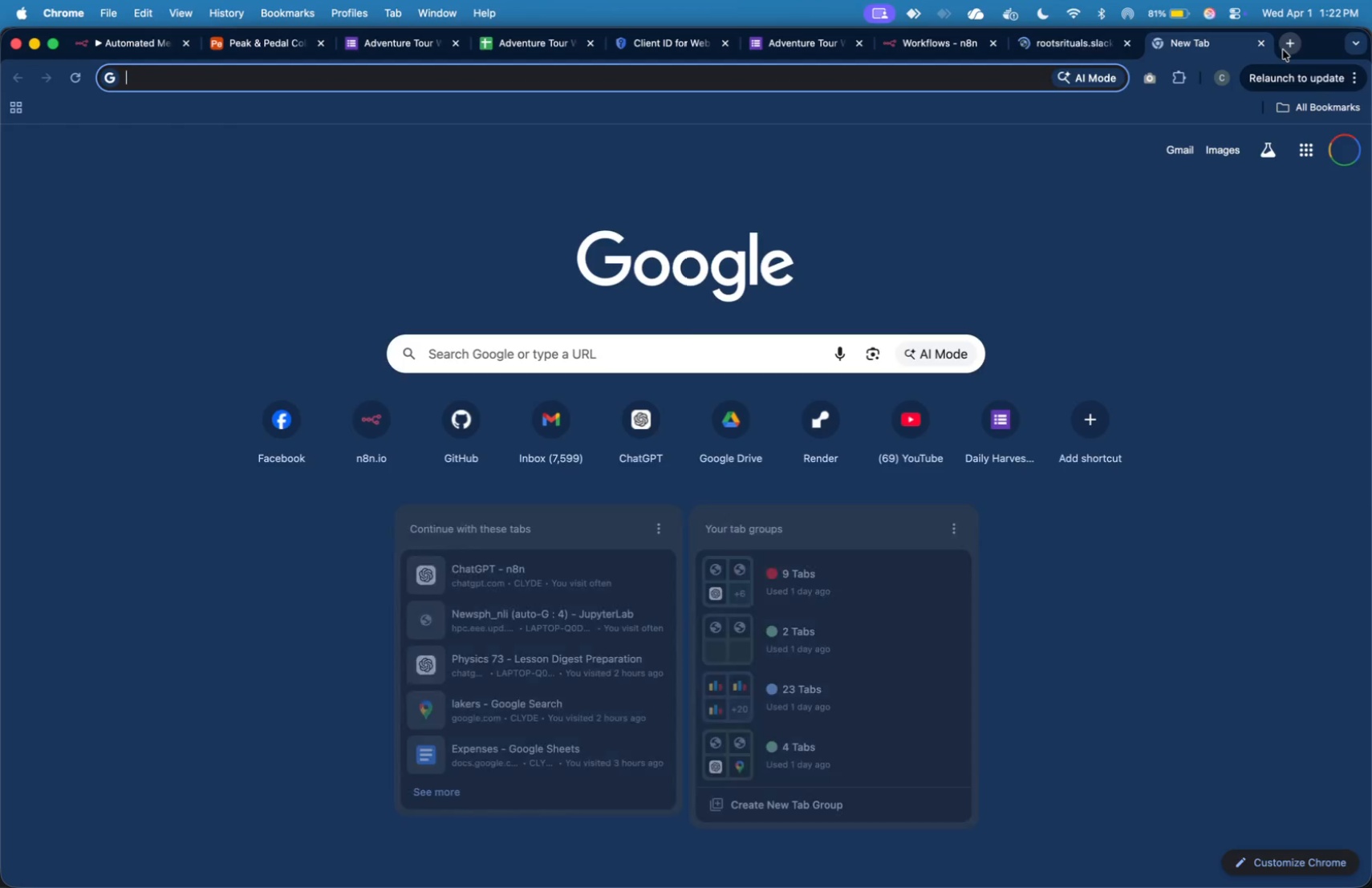 
key(S)
 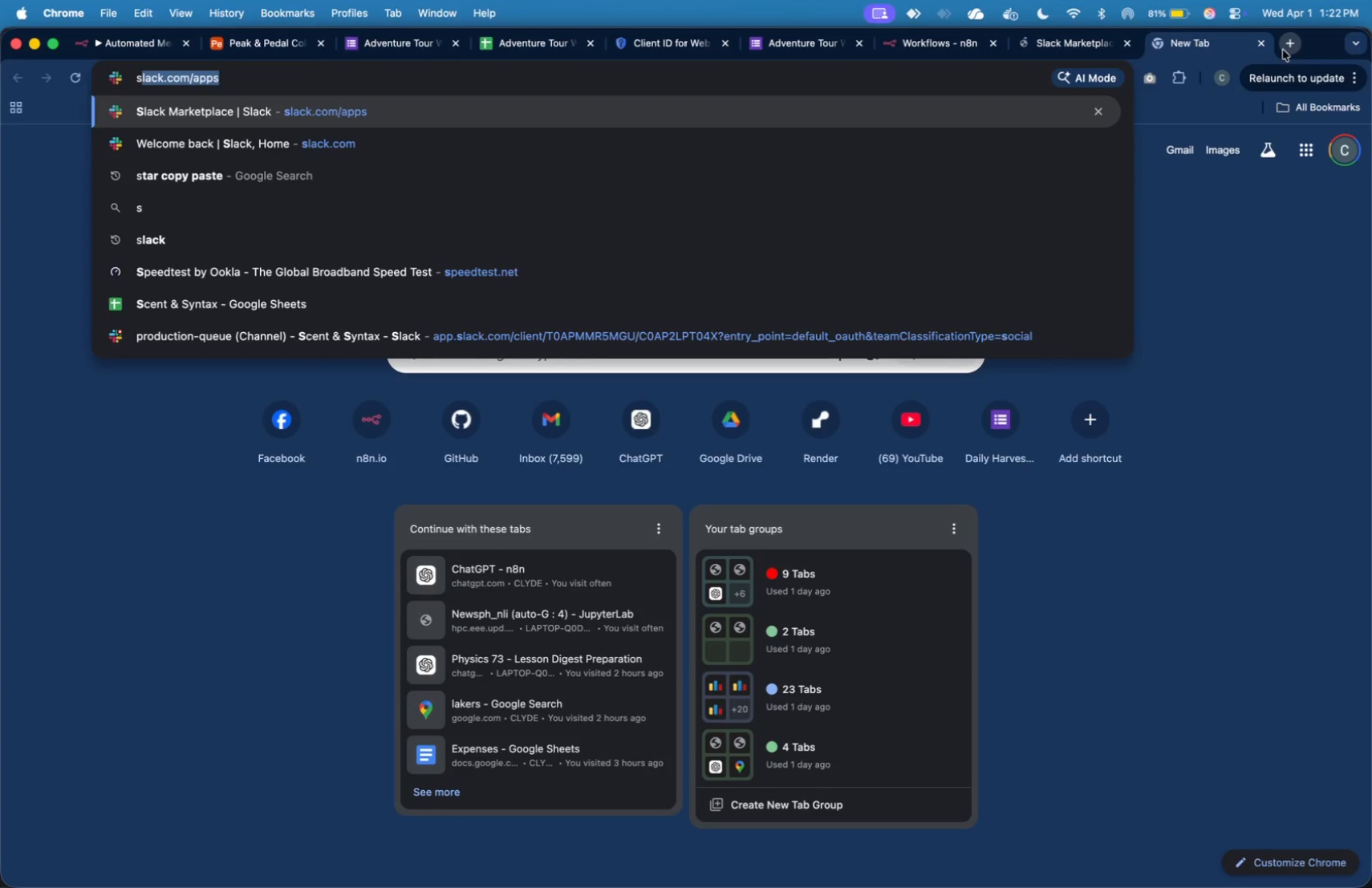 
key(ArrowRight)
 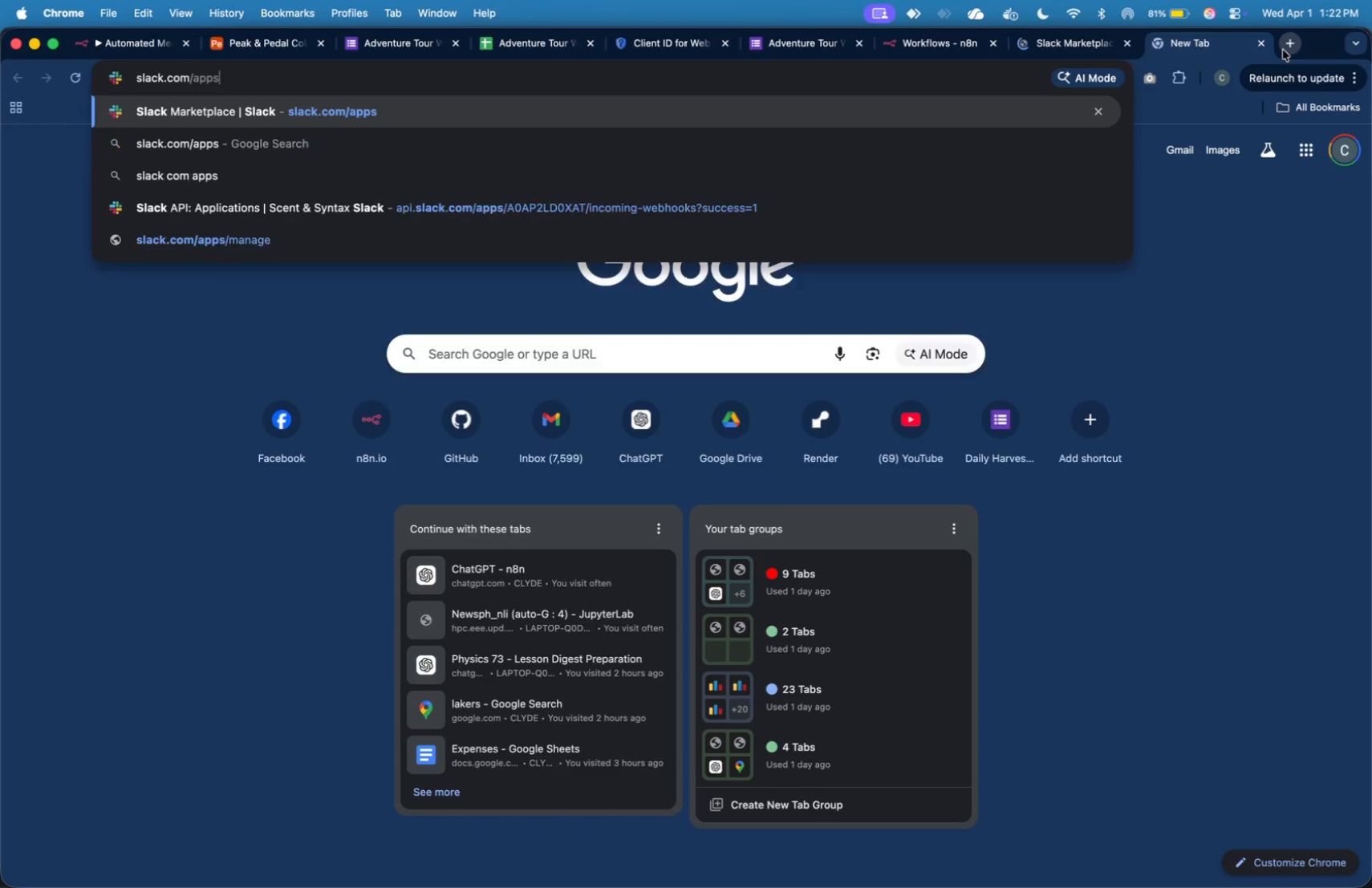 
key(Backspace)
 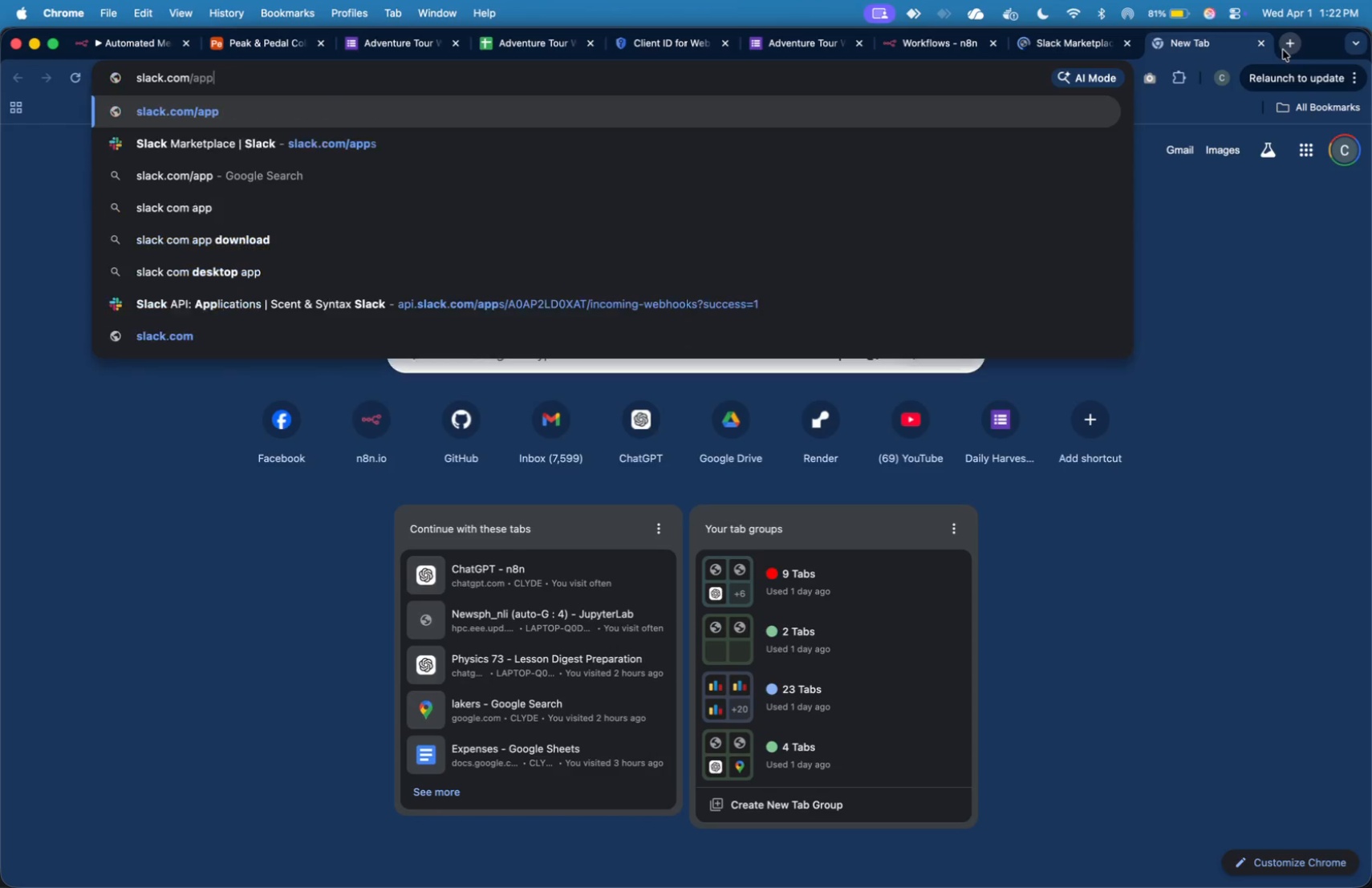 
key(Backspace)
 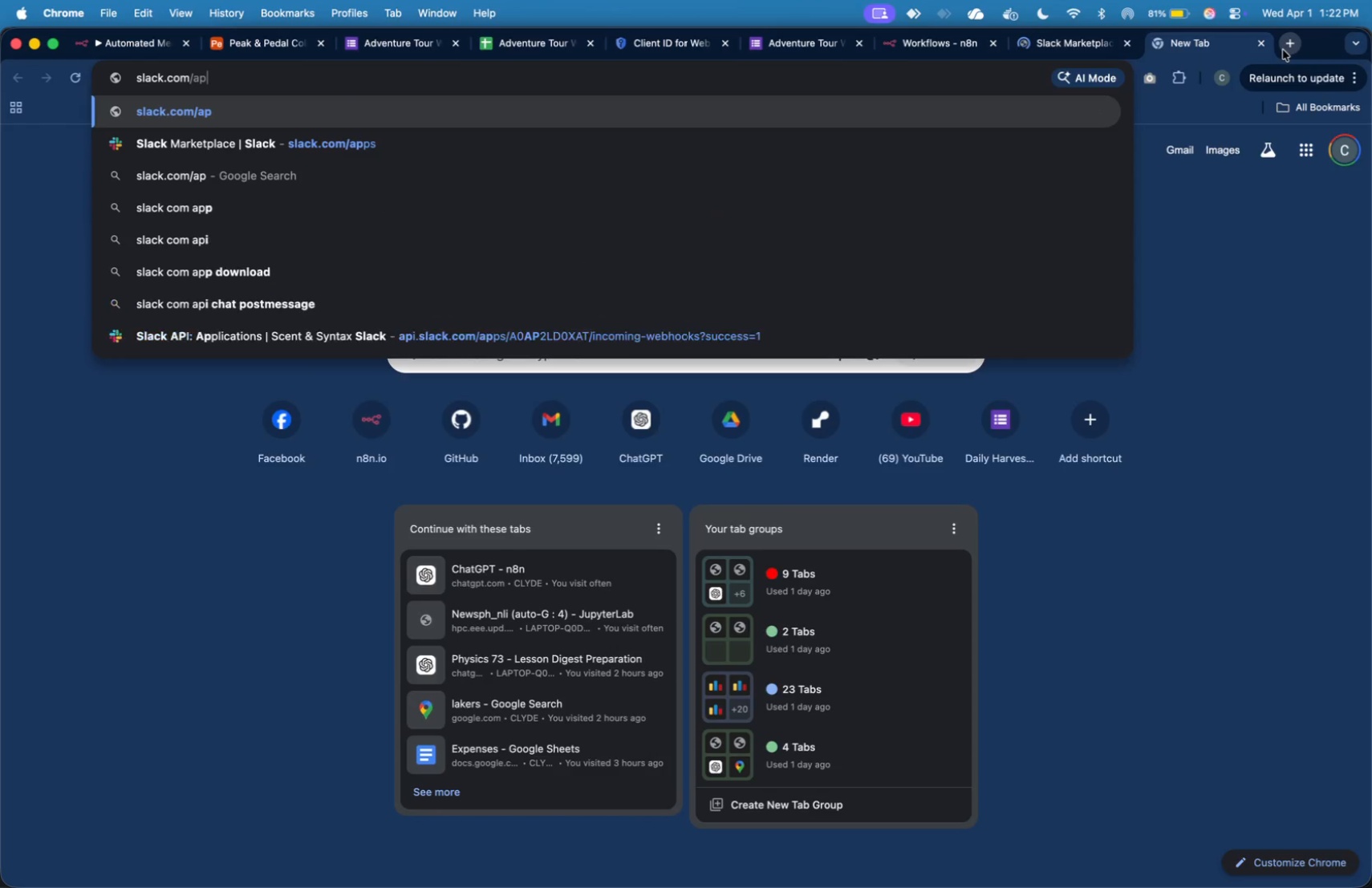 
key(Backspace)
 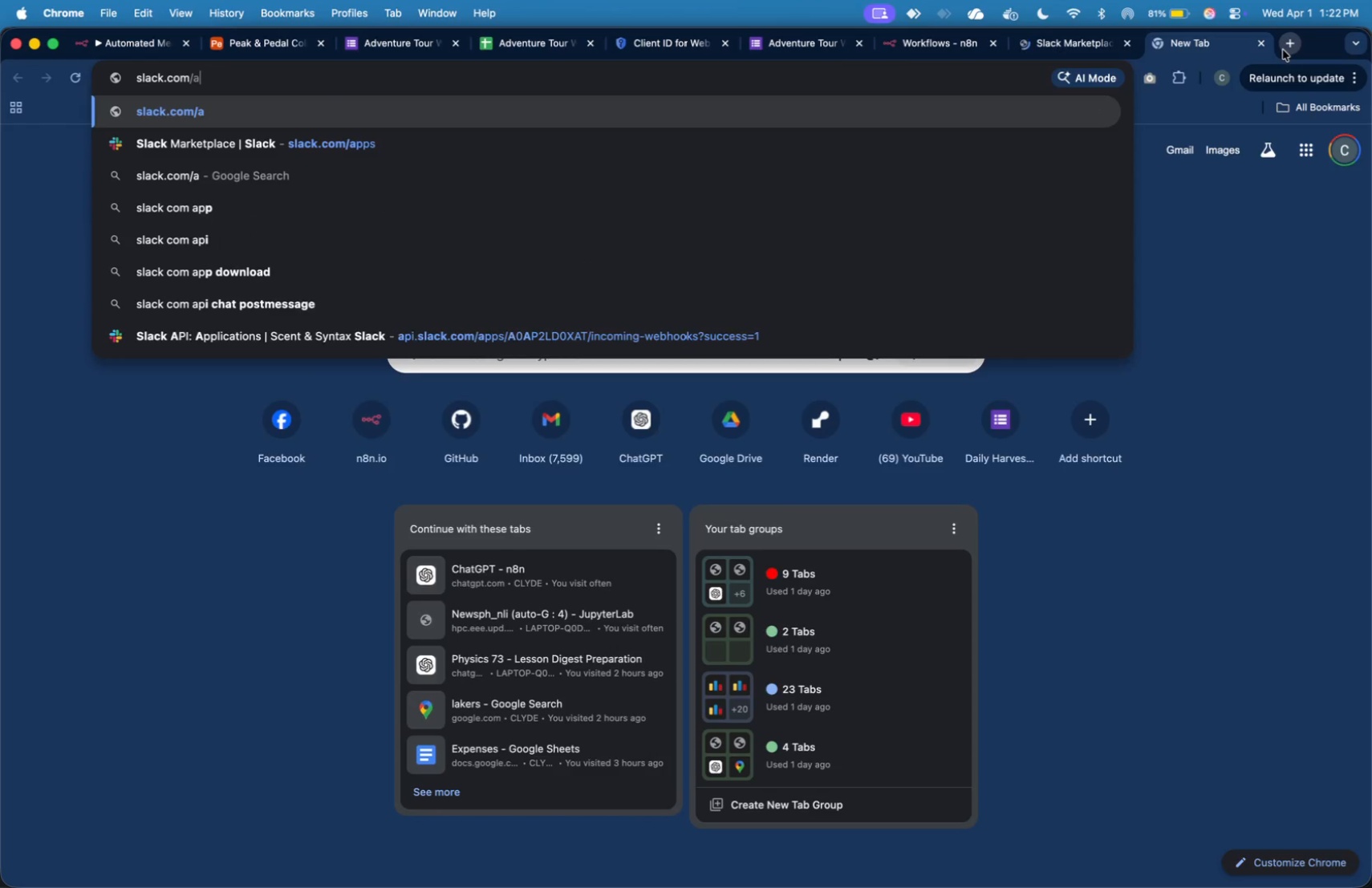 
key(Backspace)
 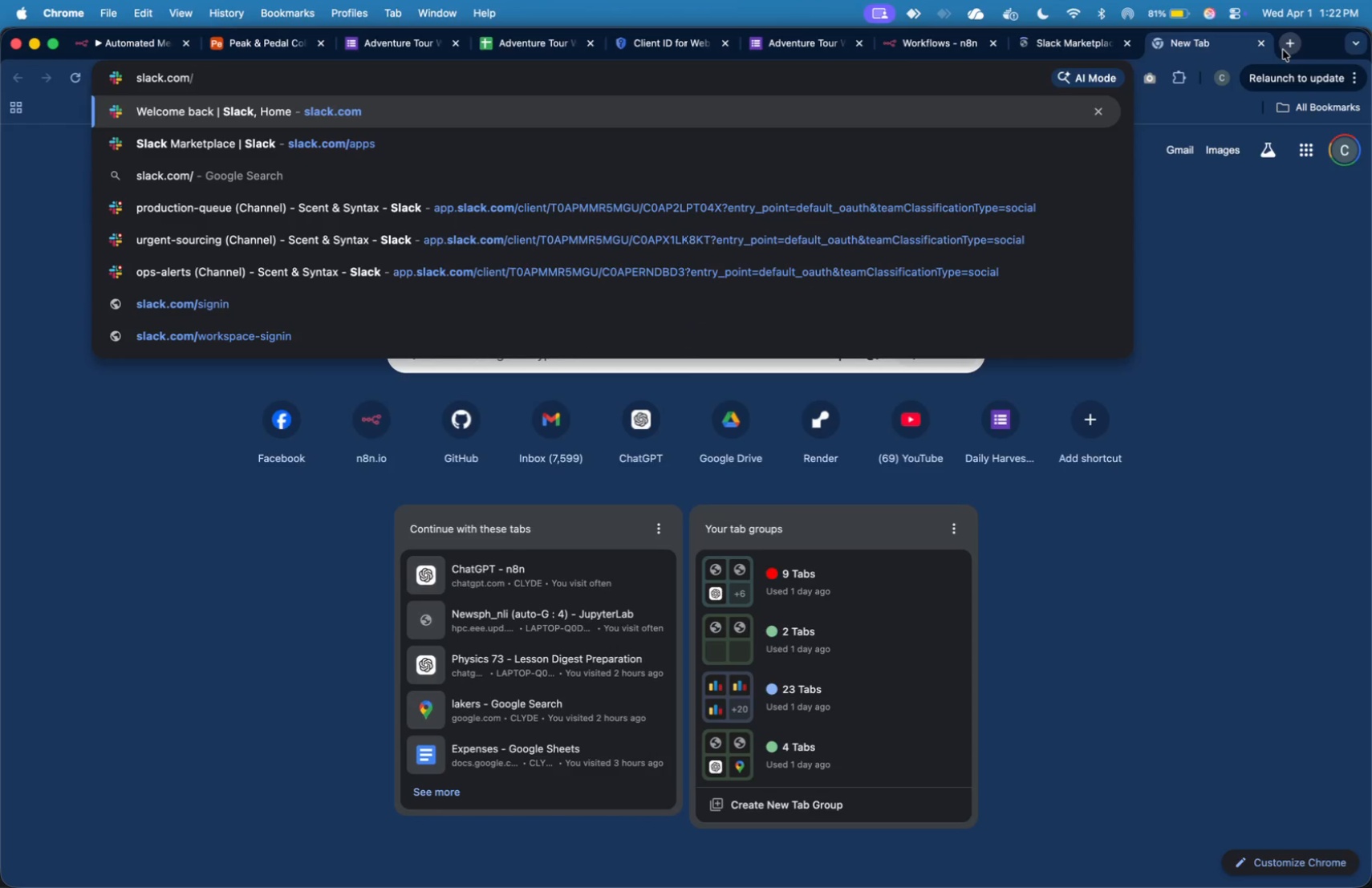 
key(Enter)
 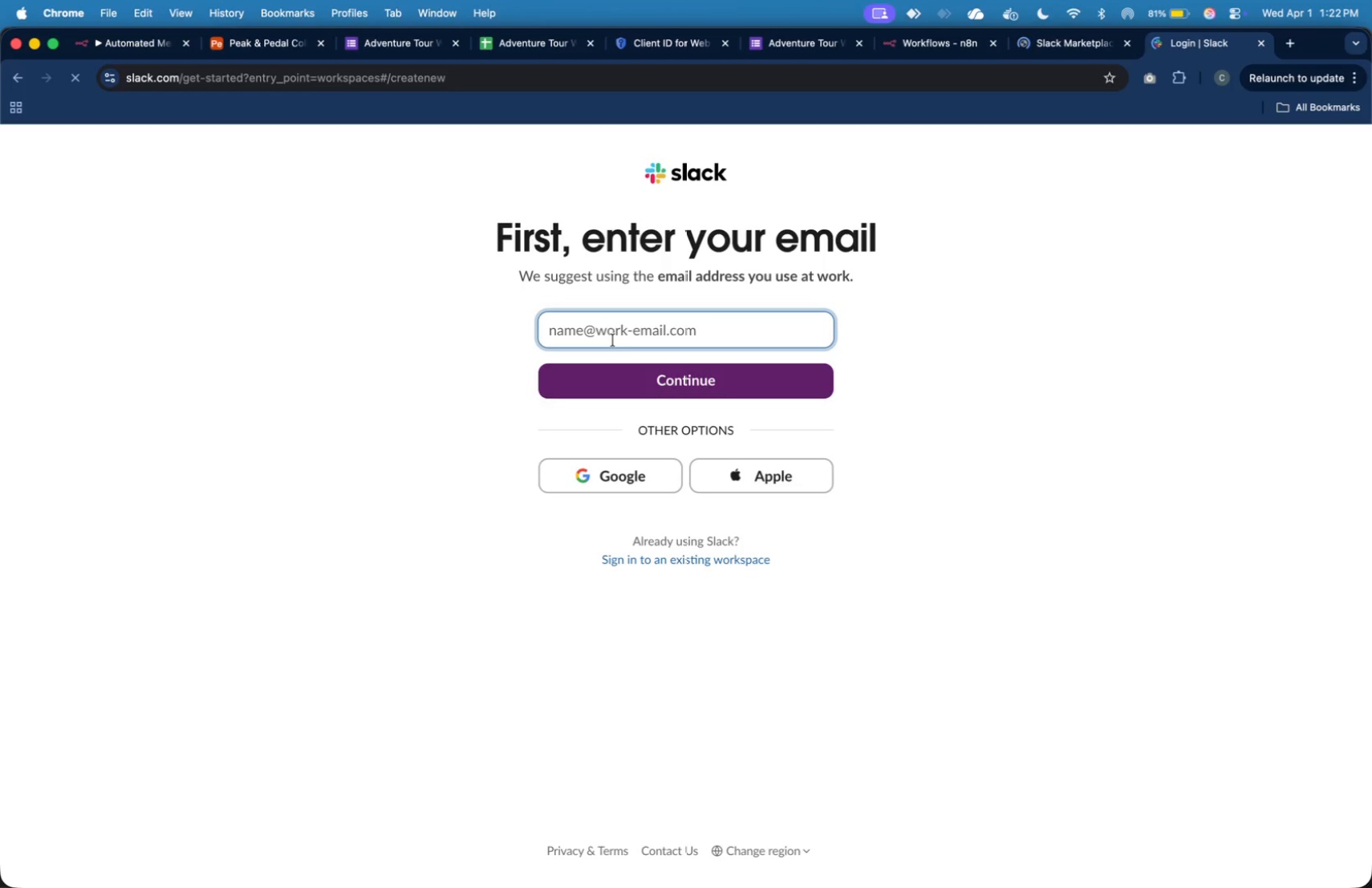 
wait(7.61)
 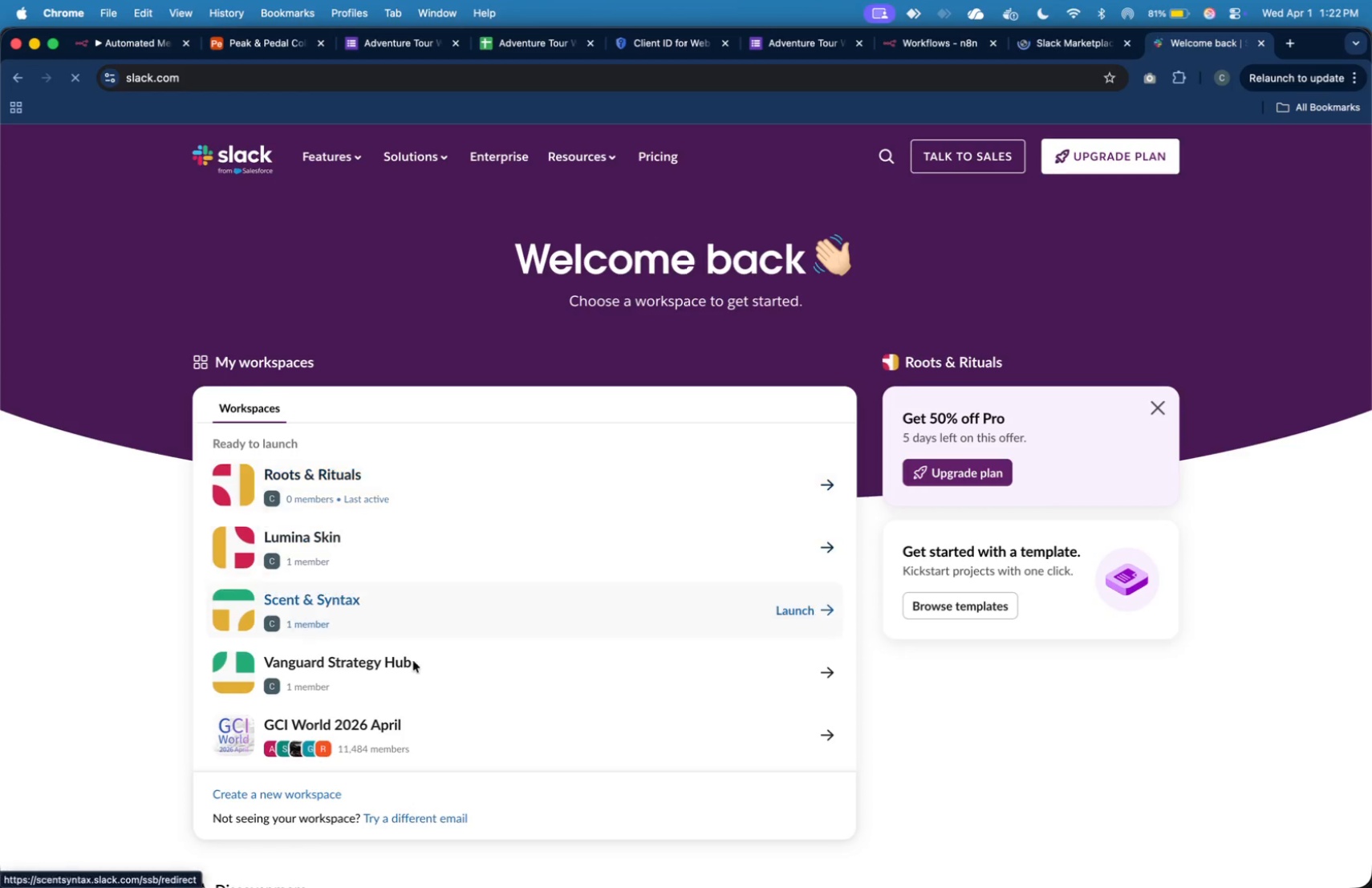 
left_click([639, 476])
 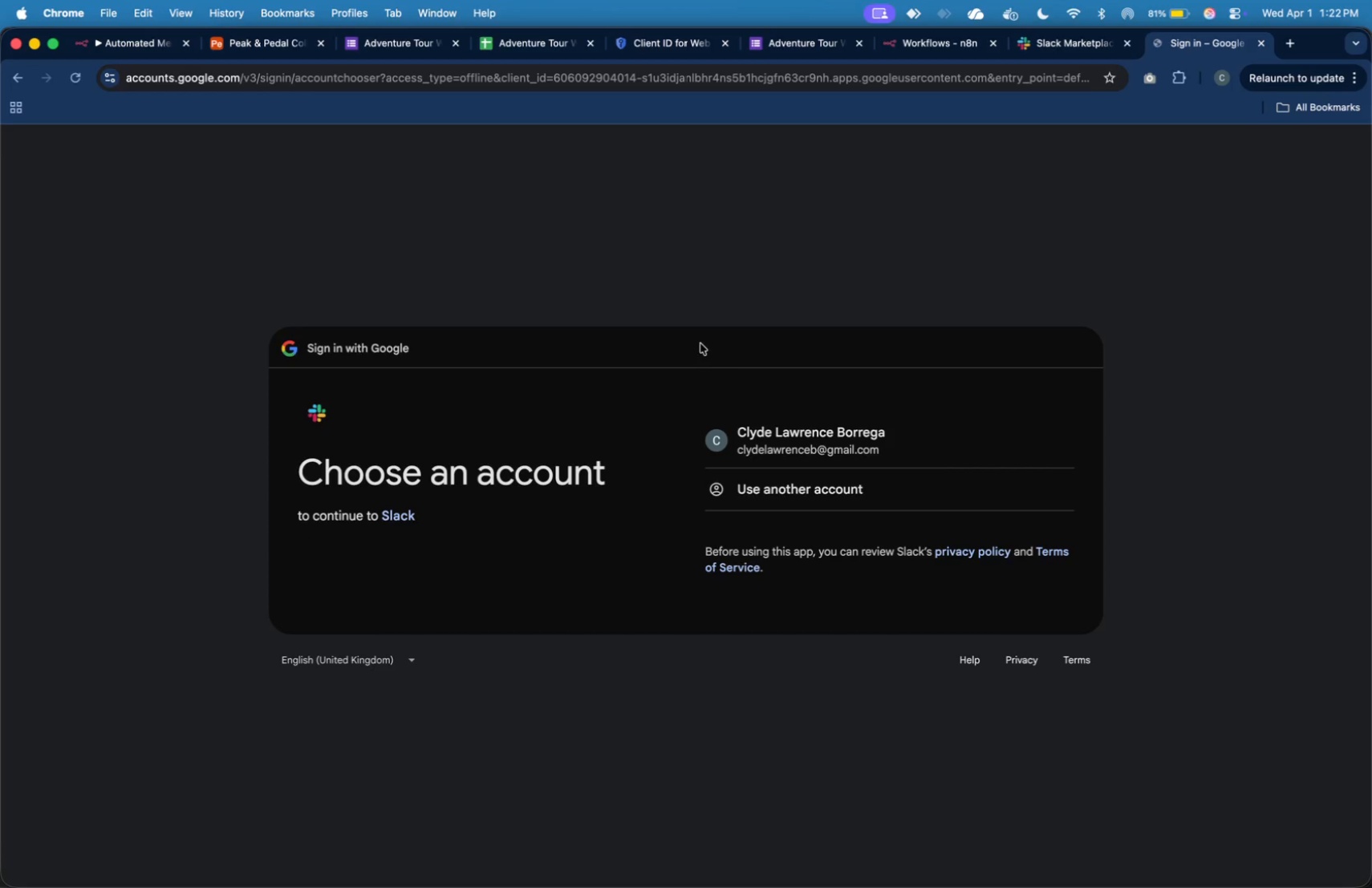 
left_click([750, 432])
 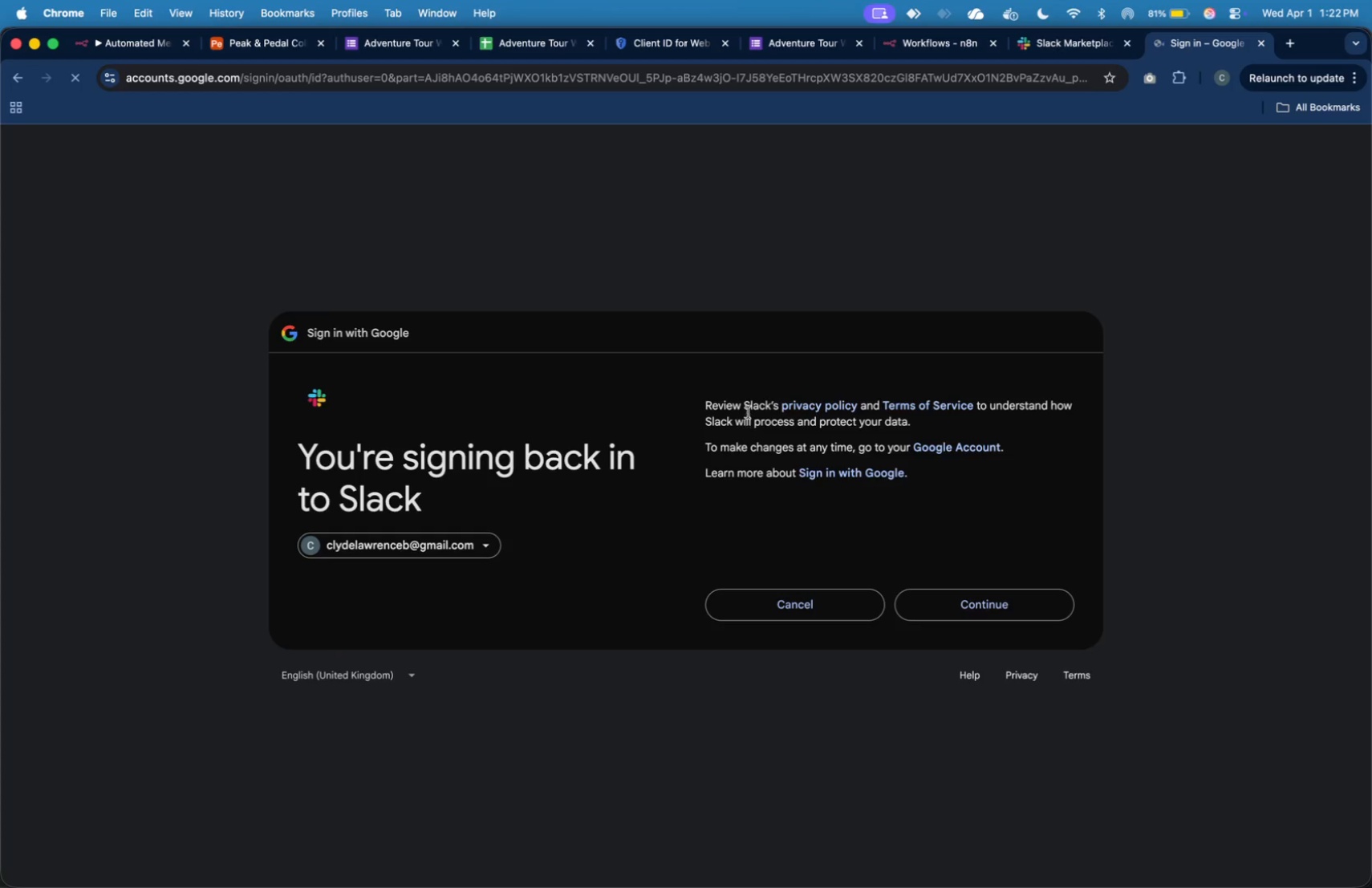 
left_click([968, 598])
 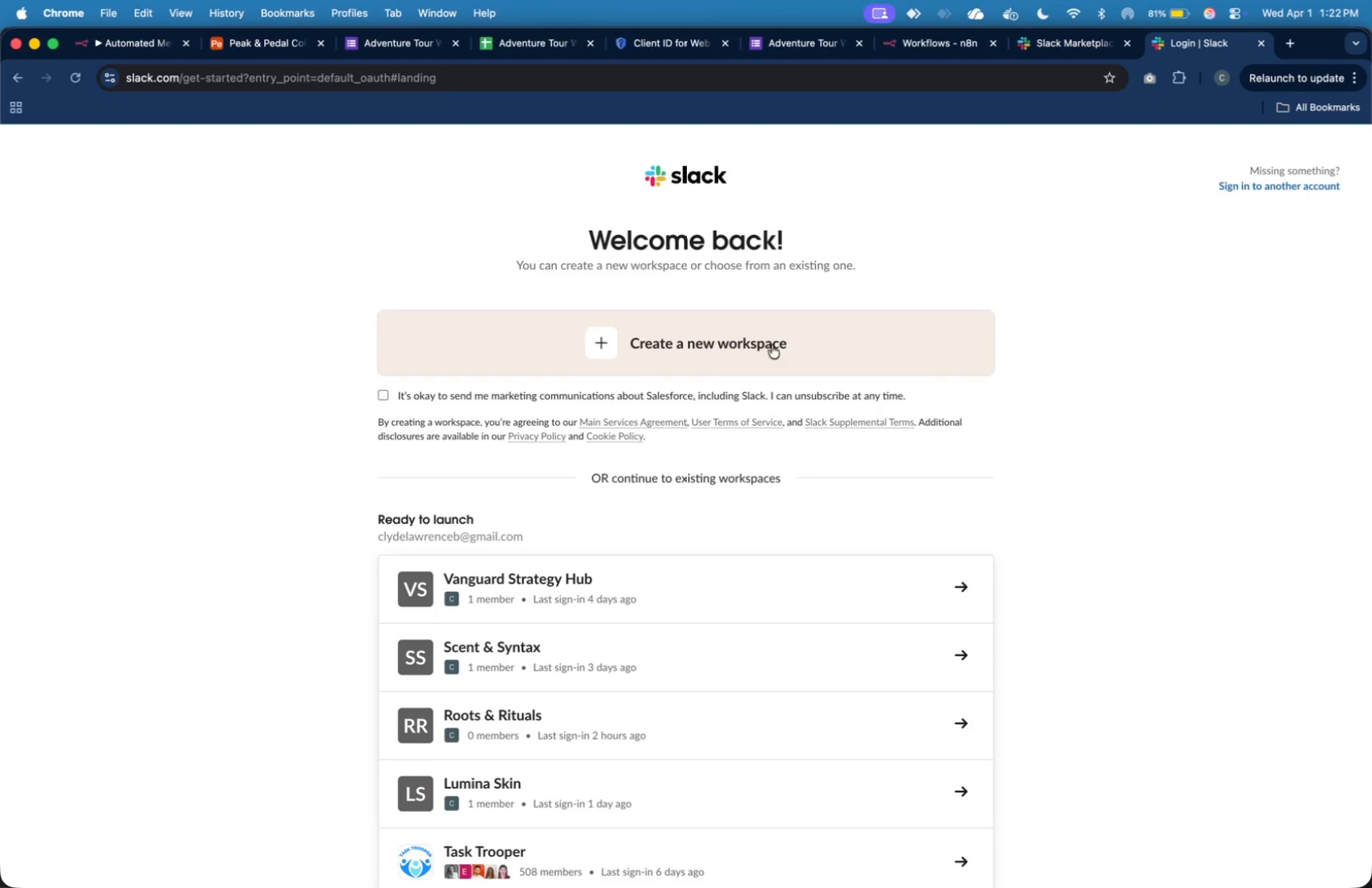 
wait(6.85)
 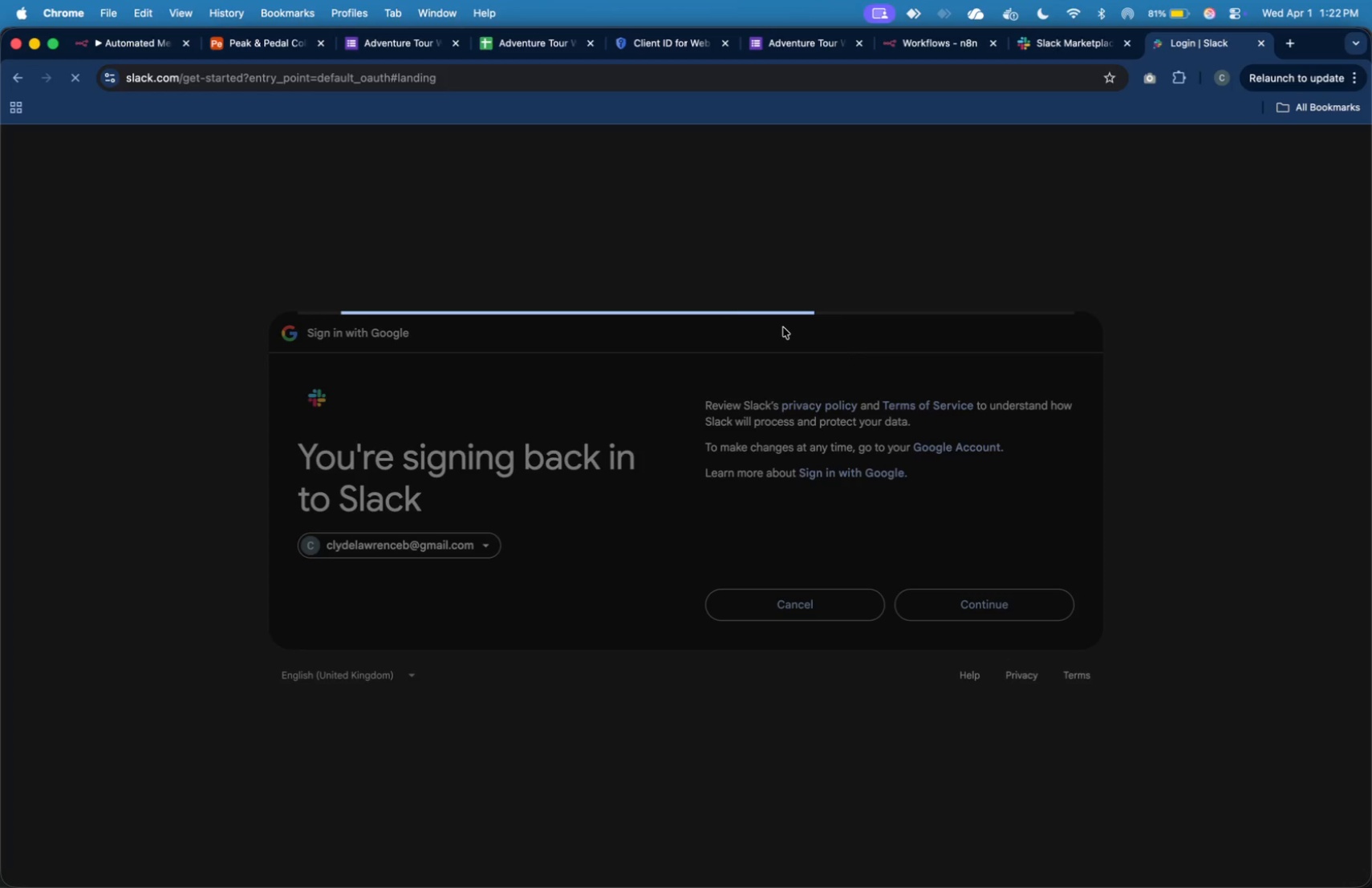 
left_click([721, 354])
 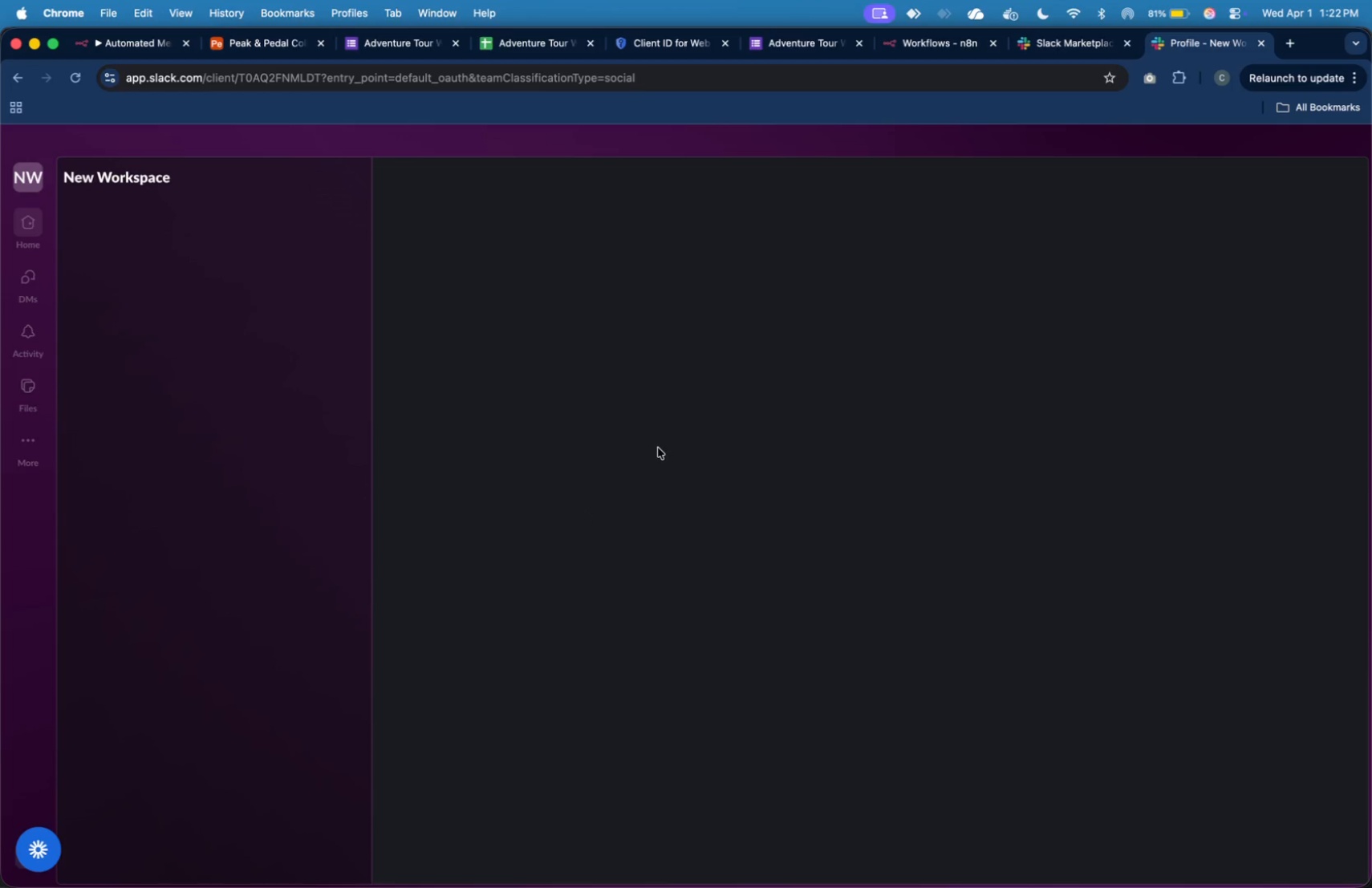 
wait(14.0)
 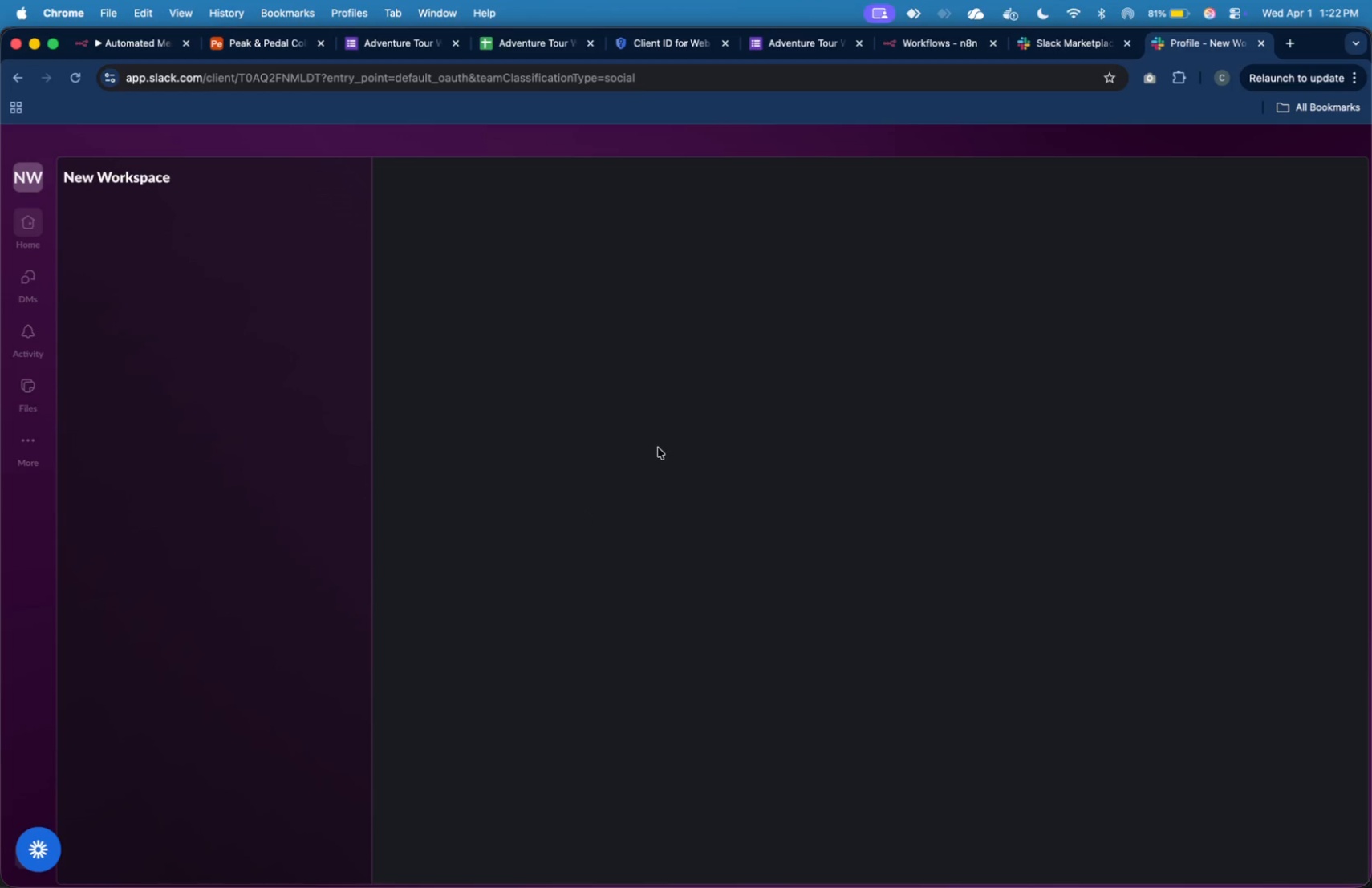 
left_click([489, 615])
 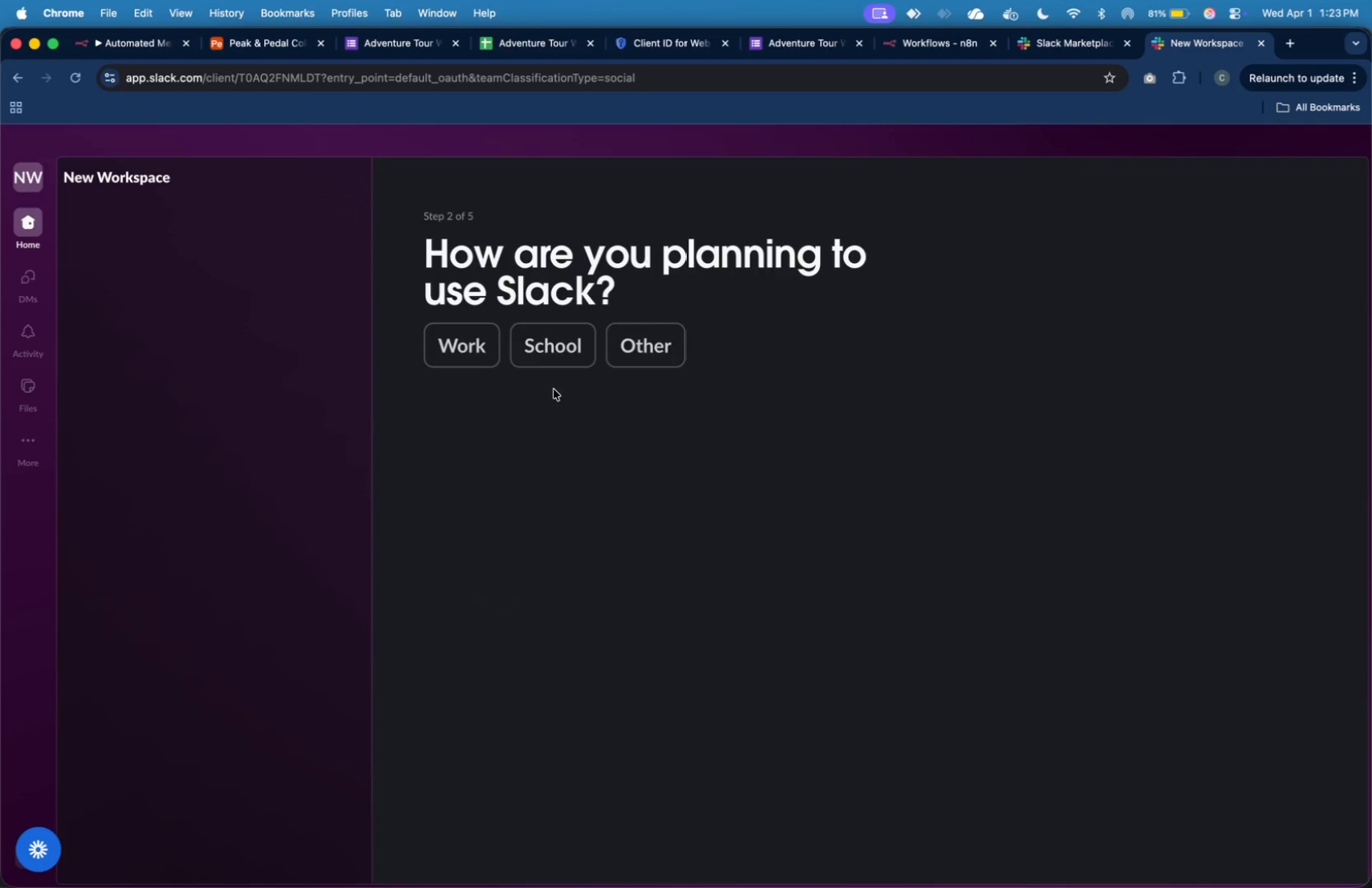 
left_click([476, 350])
 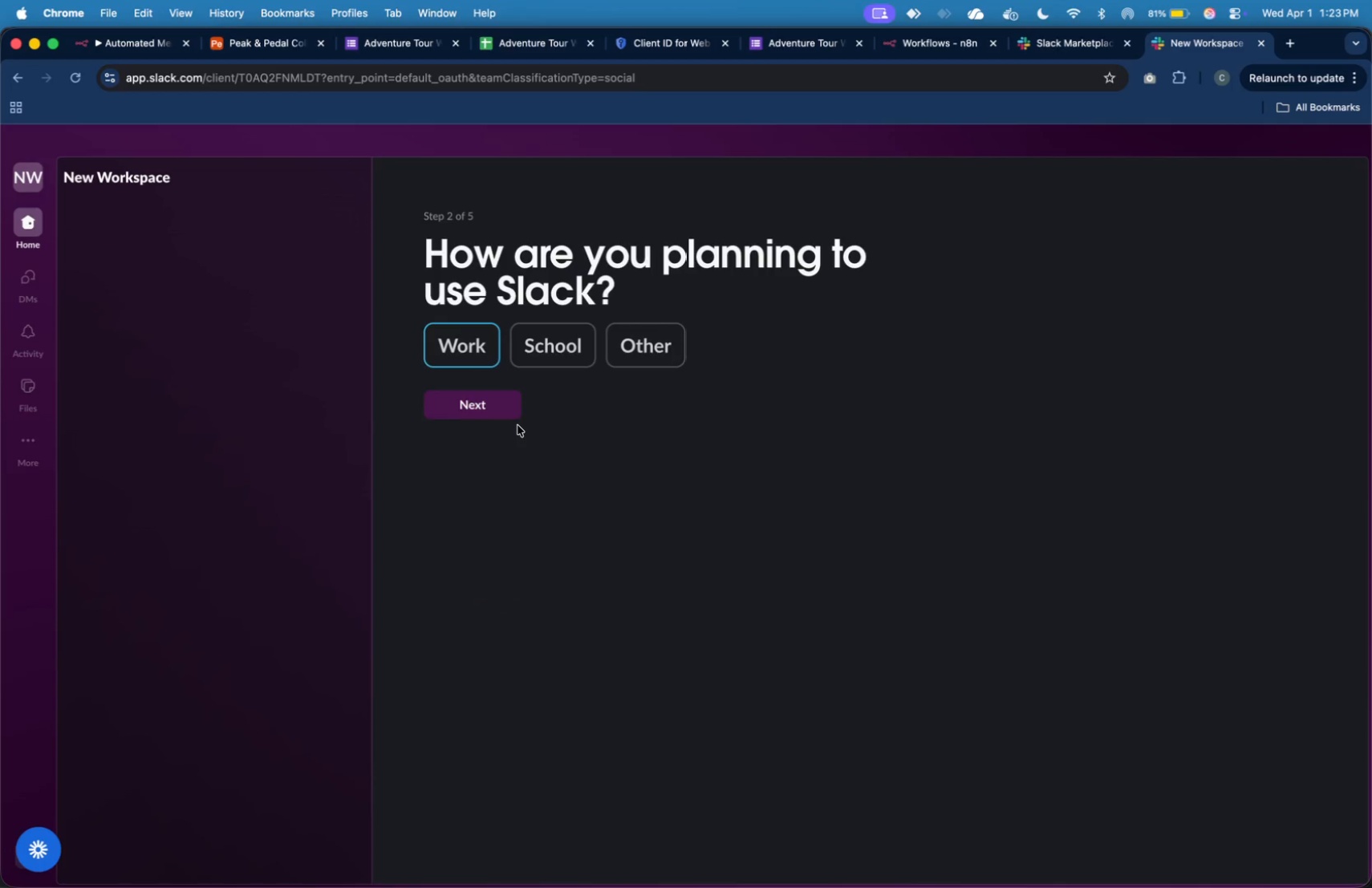 
left_click([512, 412])
 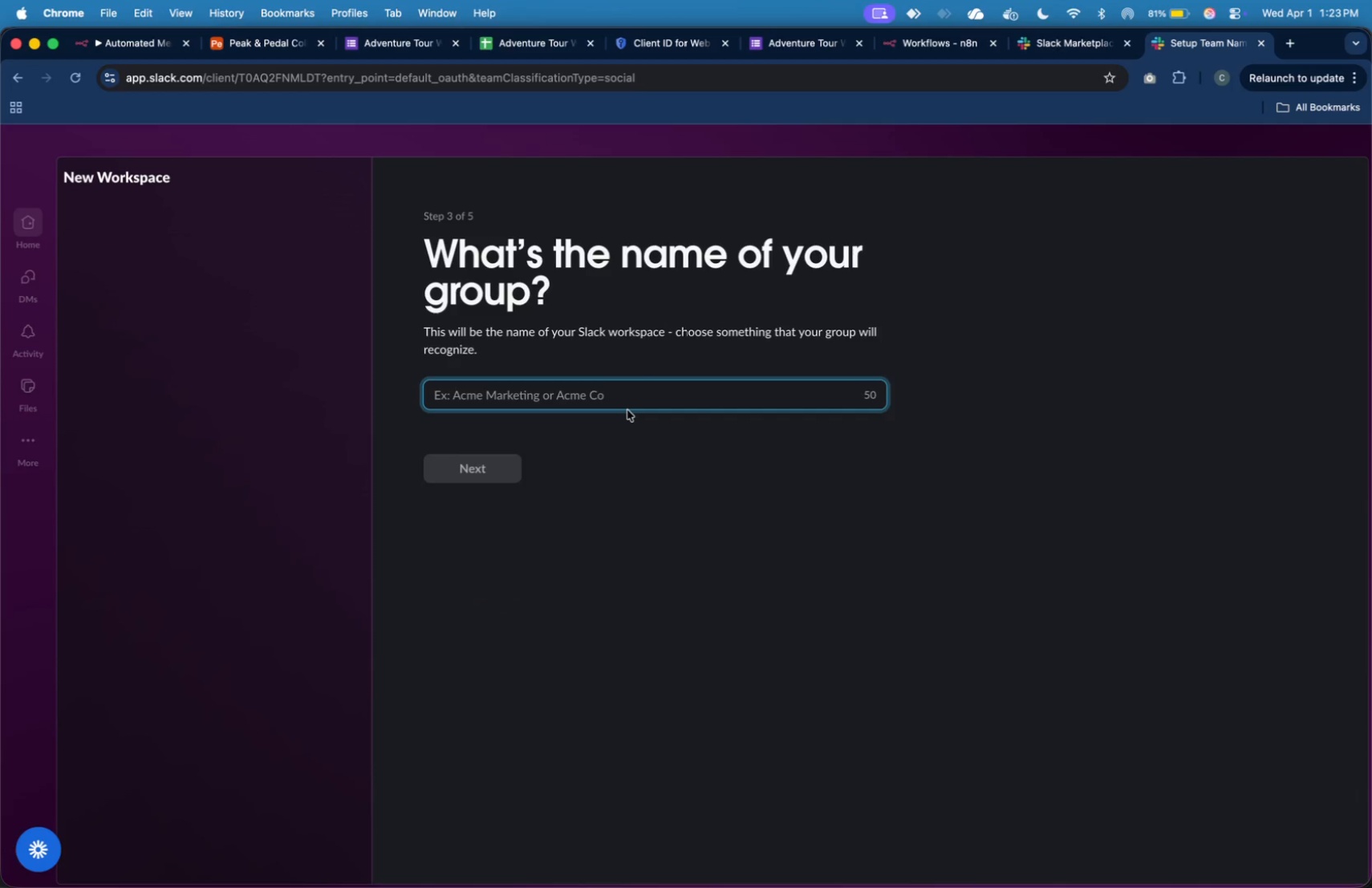 
key(Meta+CommandLeft)
 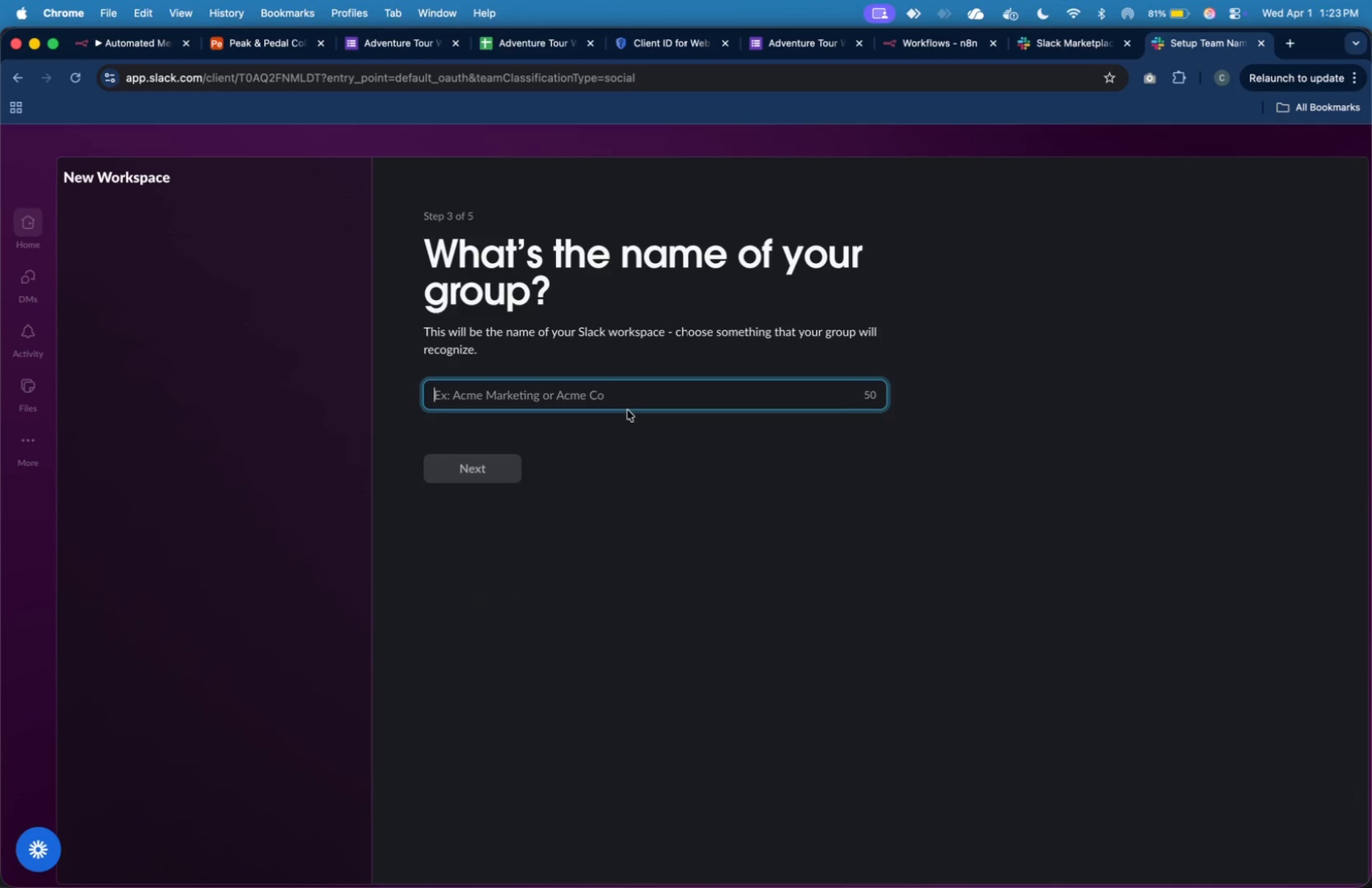 
key(Meta+Tab)